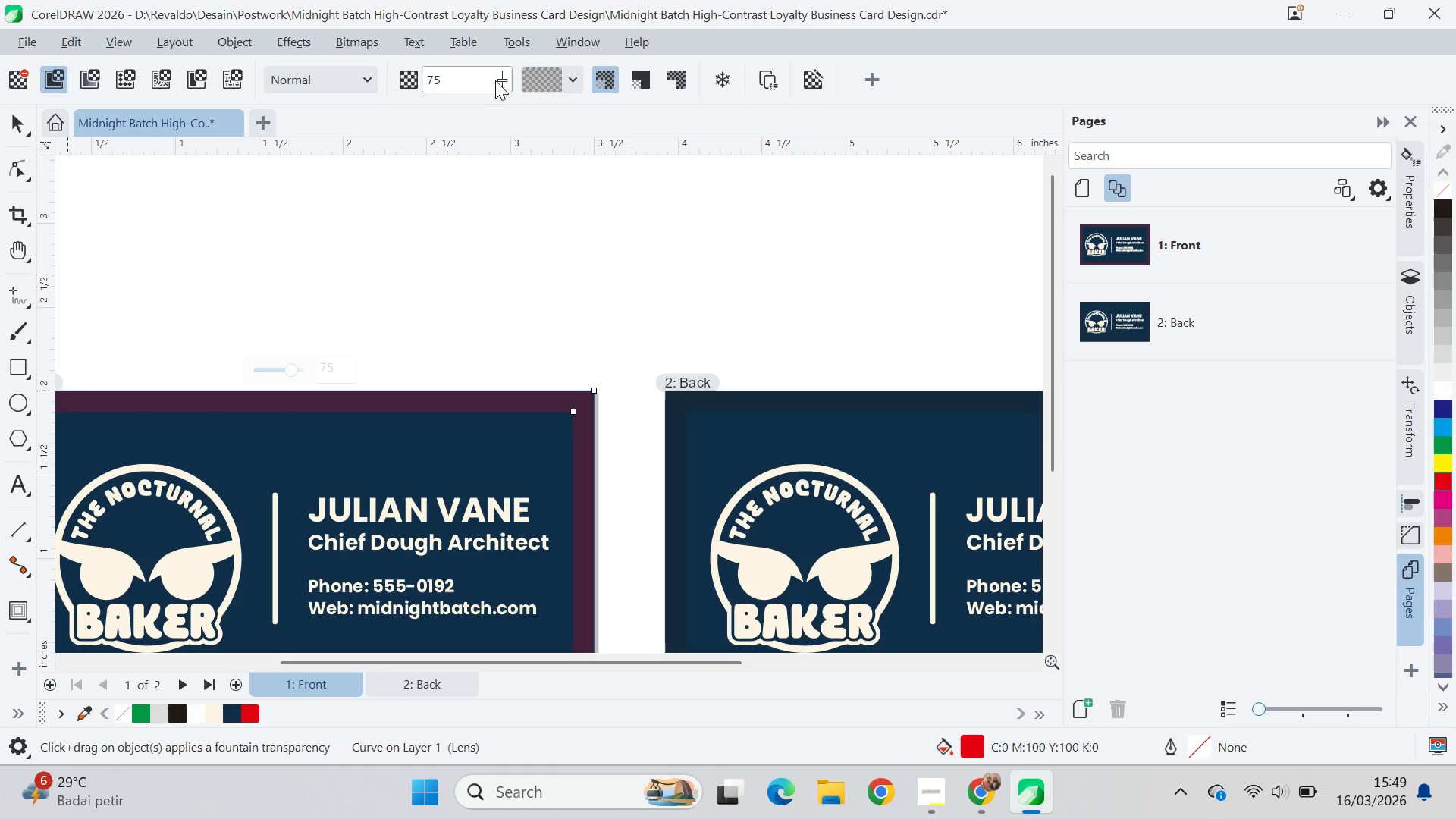 
left_click_drag(start_coordinate=[495, 80], to_coordinate=[467, 105])
 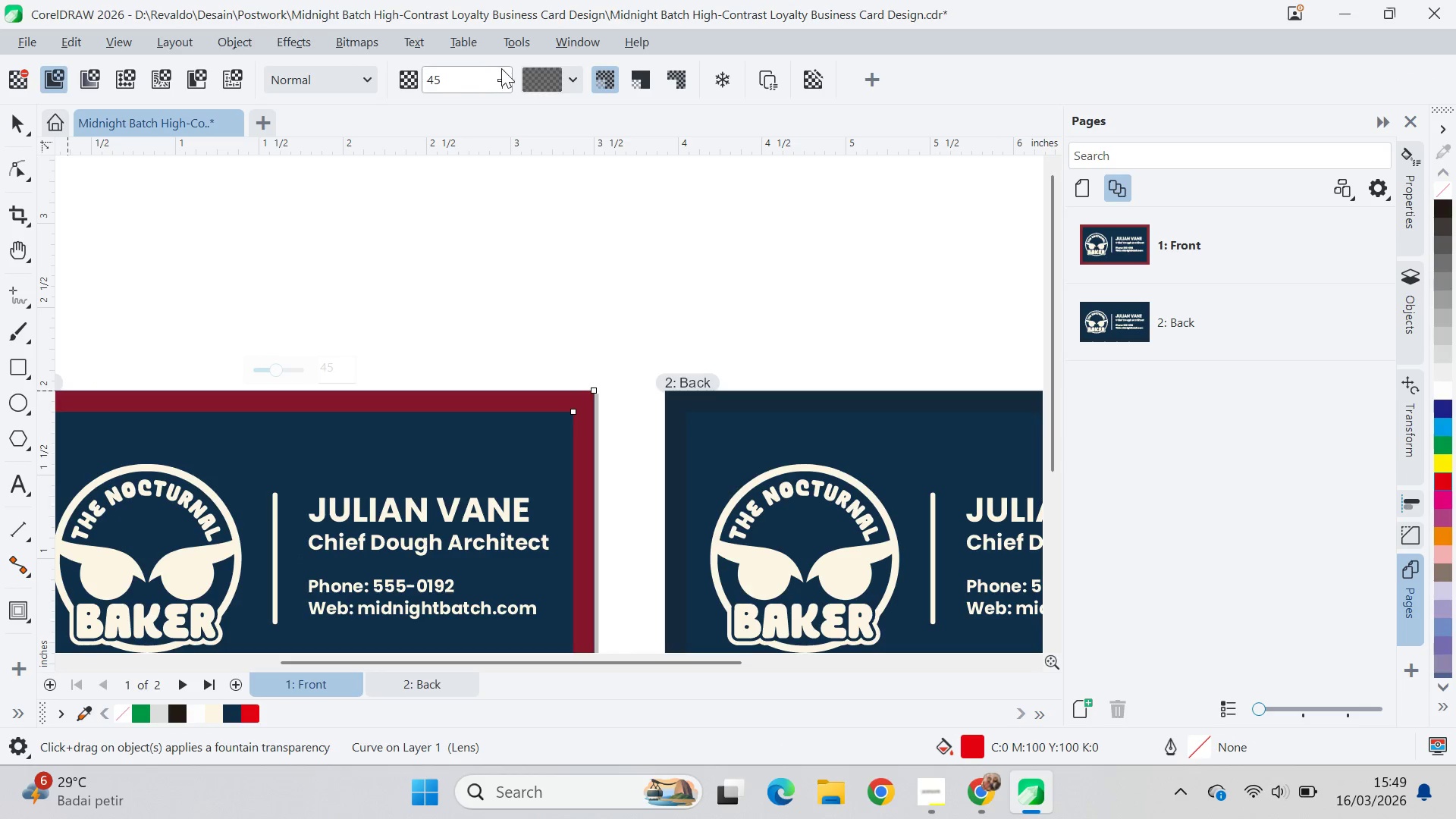 
left_click_drag(start_coordinate=[503, 77], to_coordinate=[515, 91])
 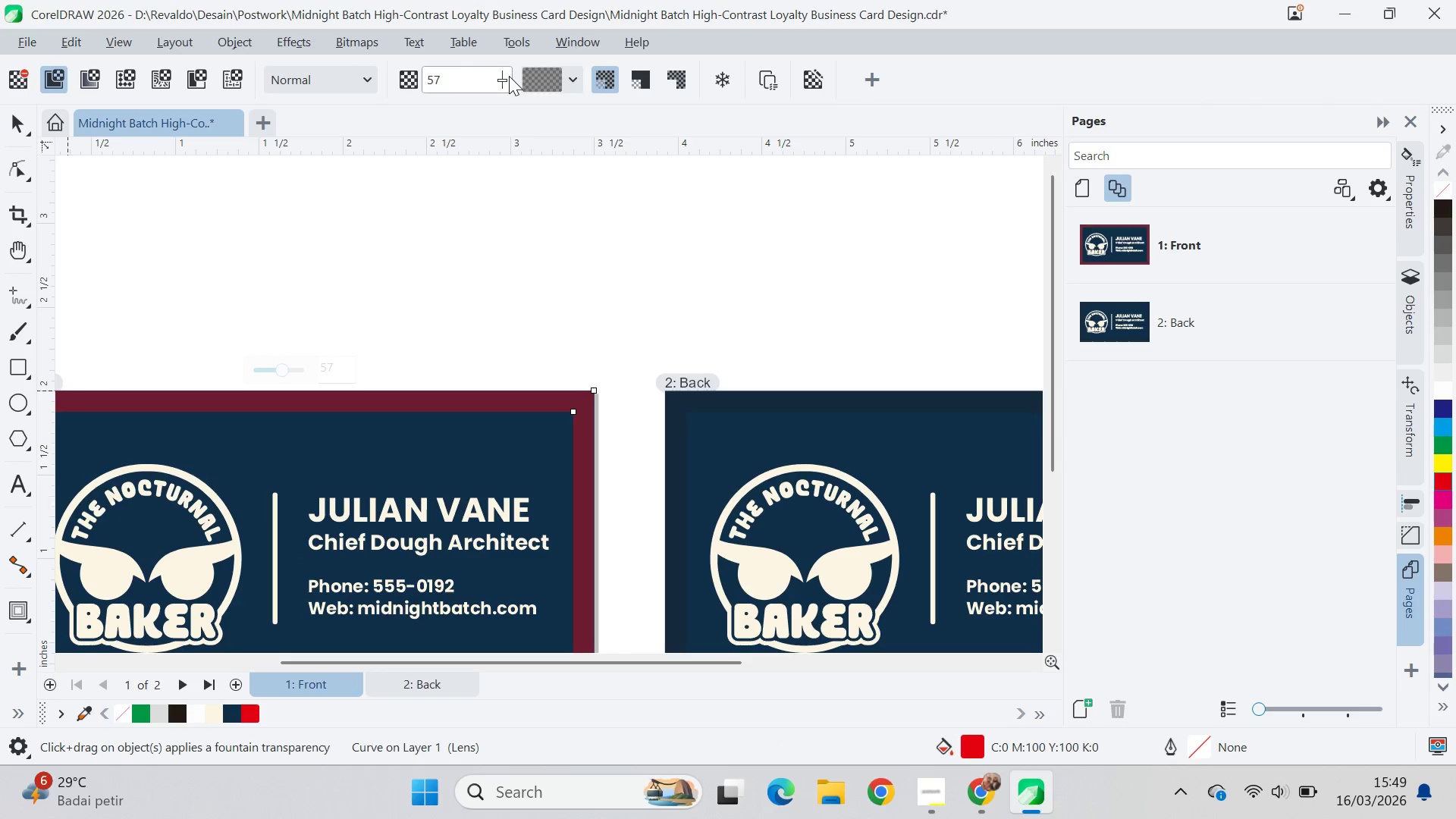 
left_click_drag(start_coordinate=[504, 77], to_coordinate=[489, 85])
 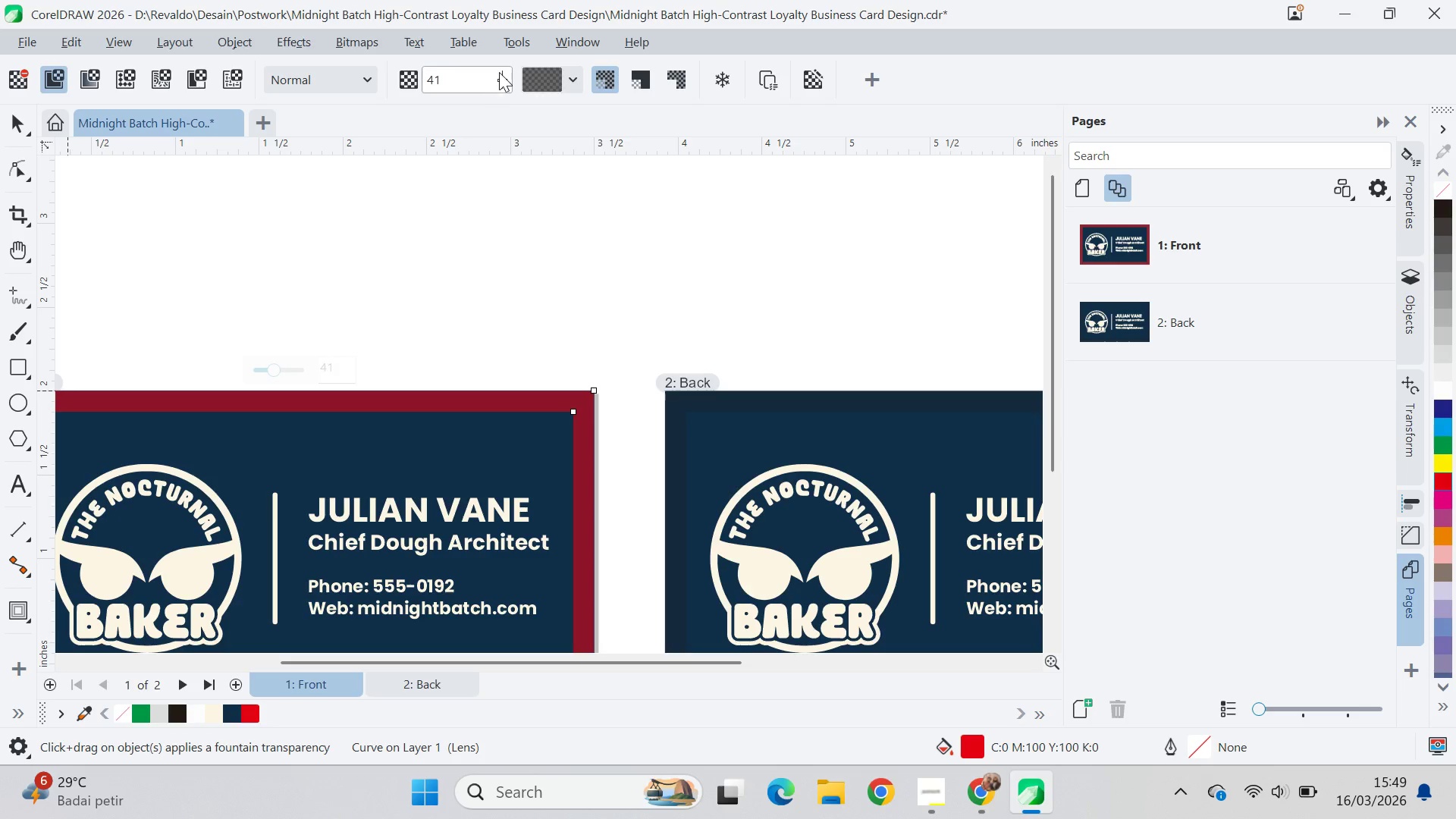 
left_click_drag(start_coordinate=[499, 72], to_coordinate=[509, 77])
 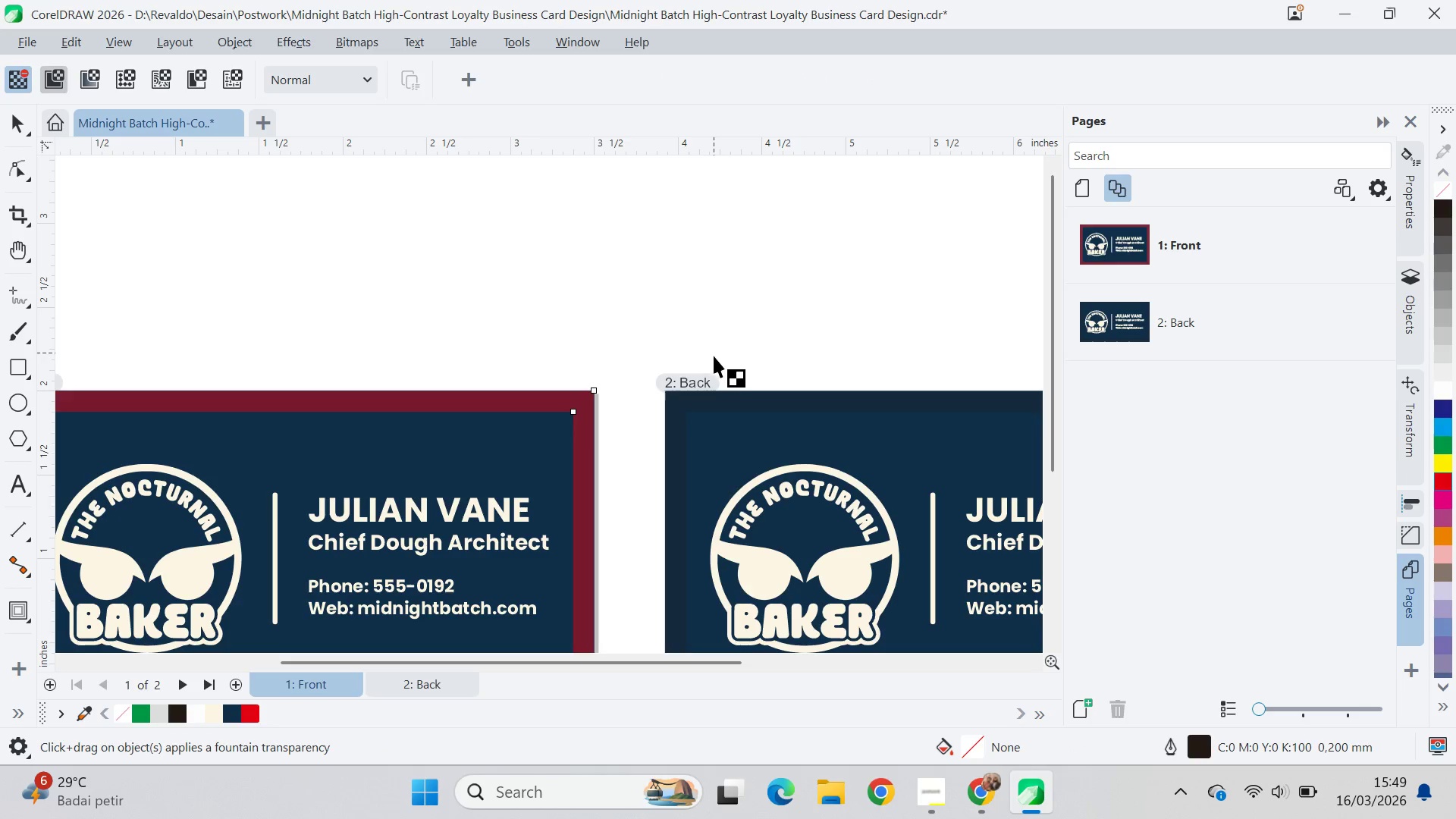 
left_click([704, 397])
 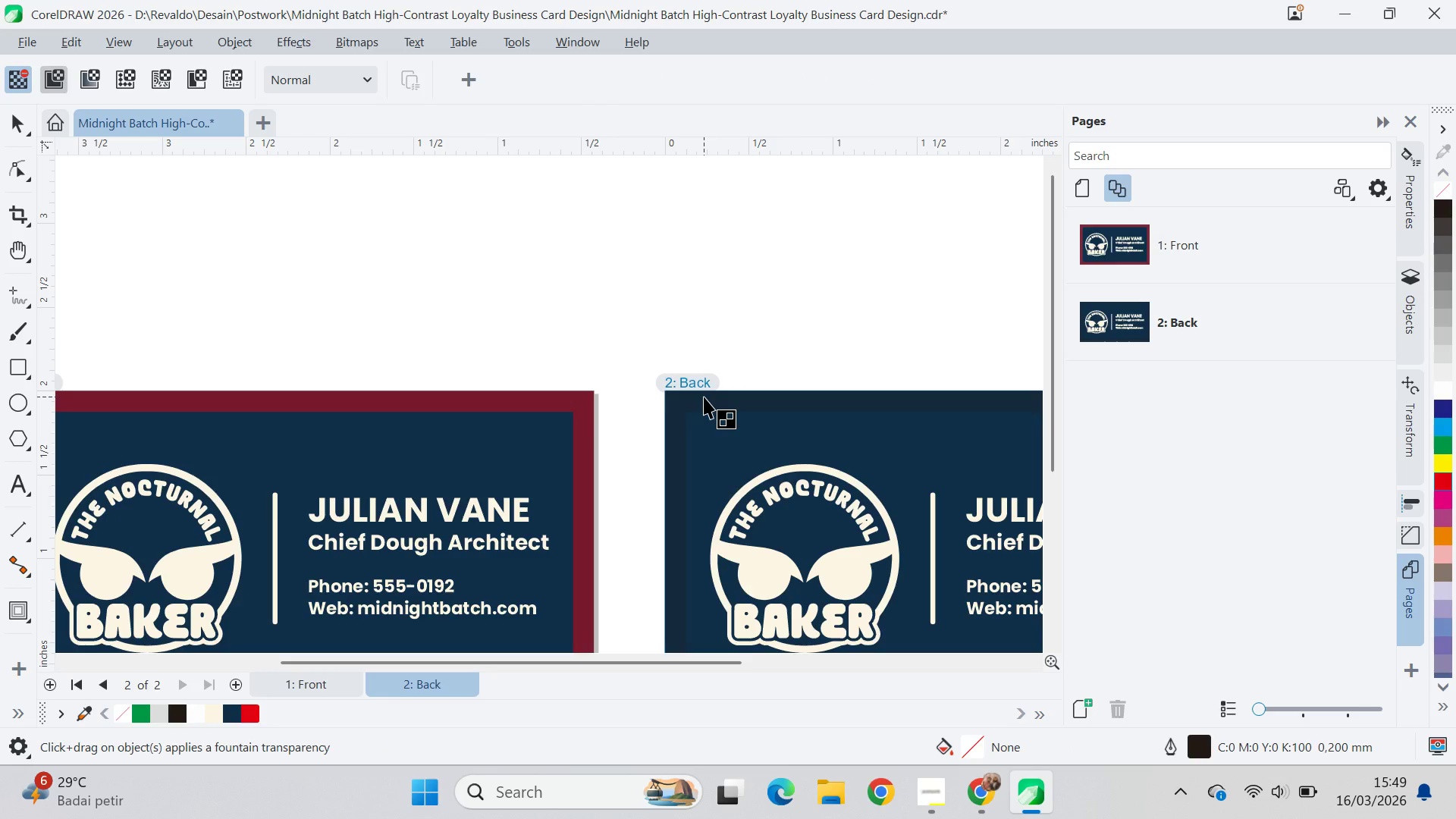 
key(V)
 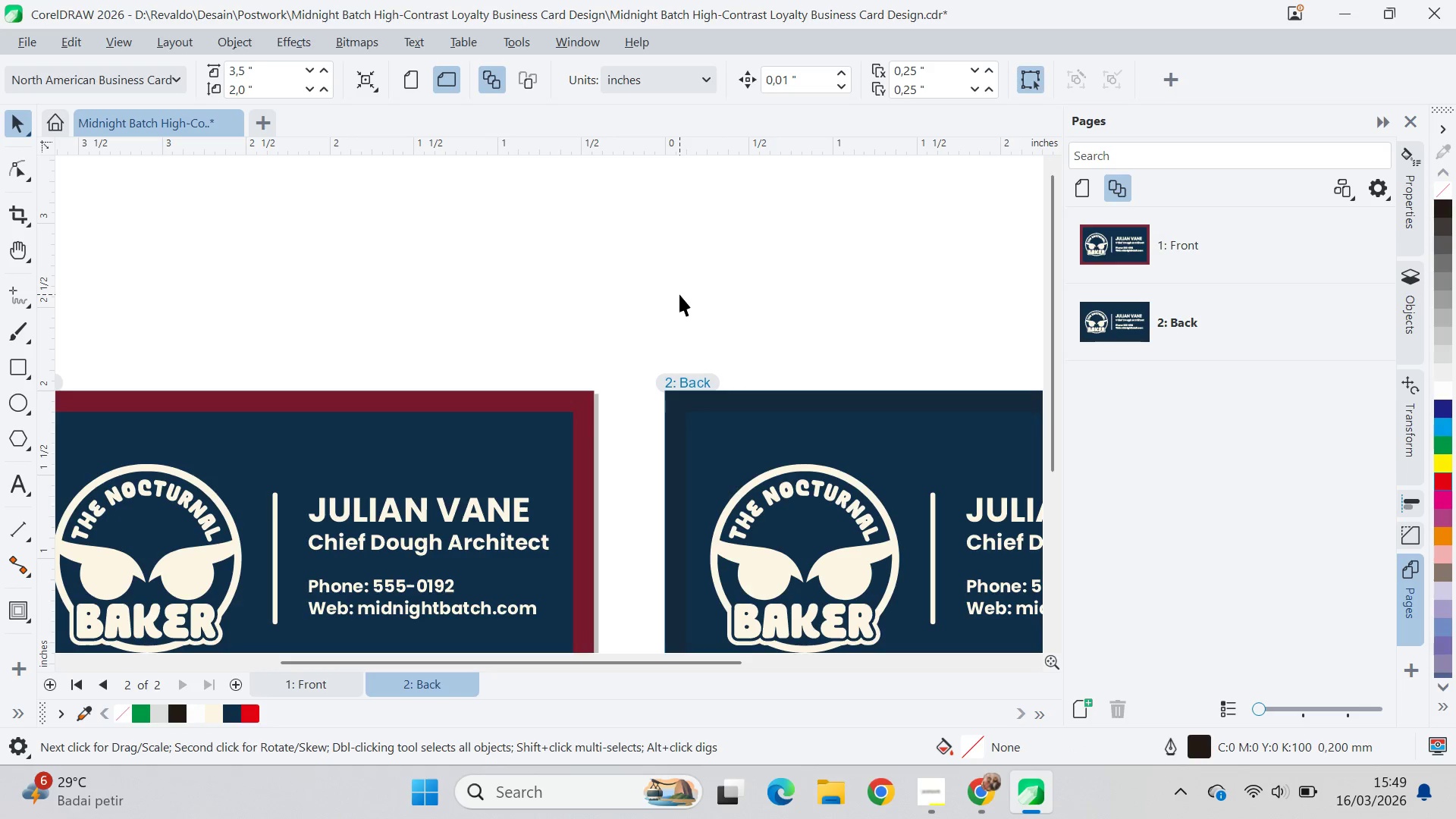 
left_click([679, 294])
 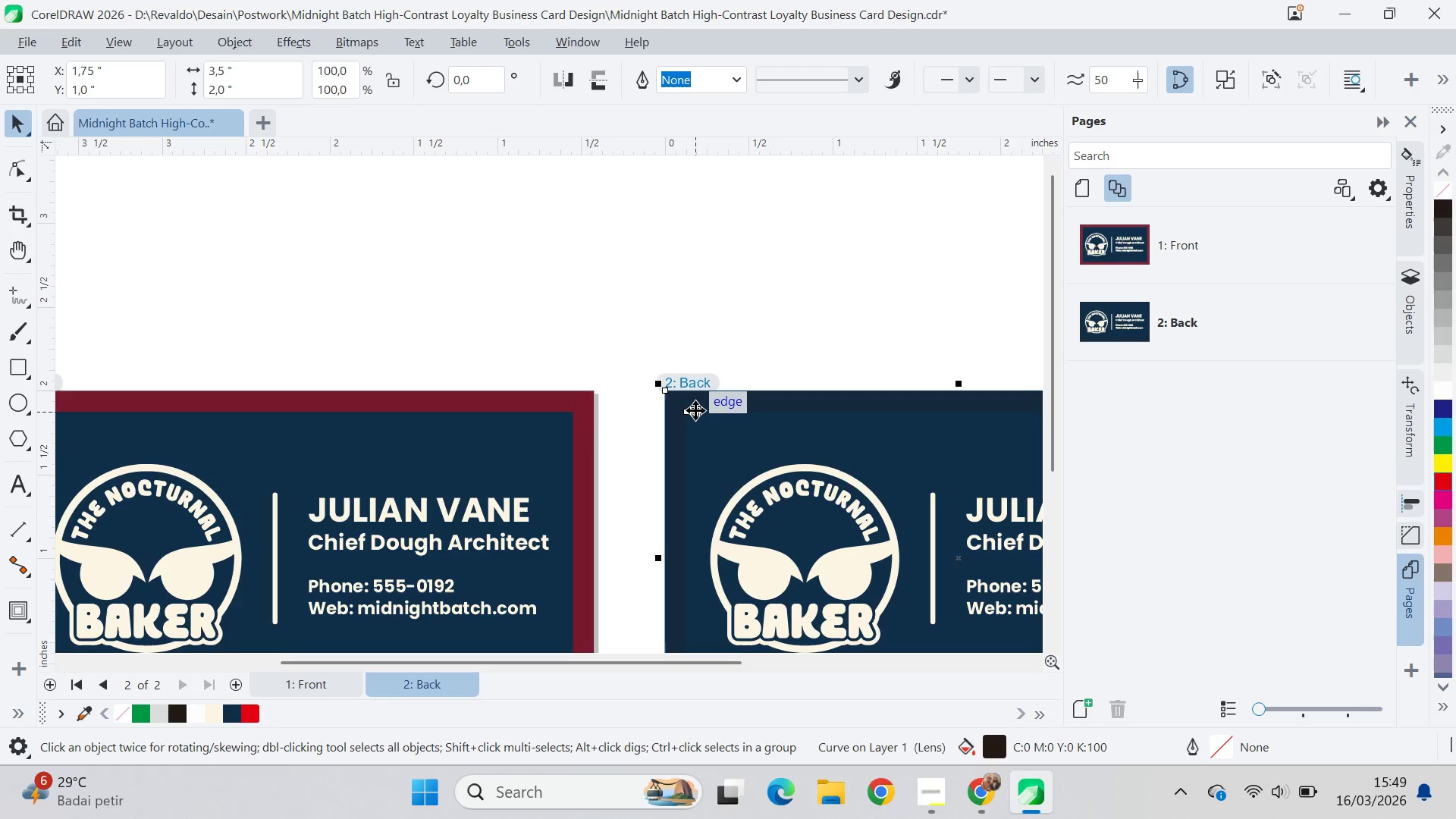 
left_click([695, 410])
 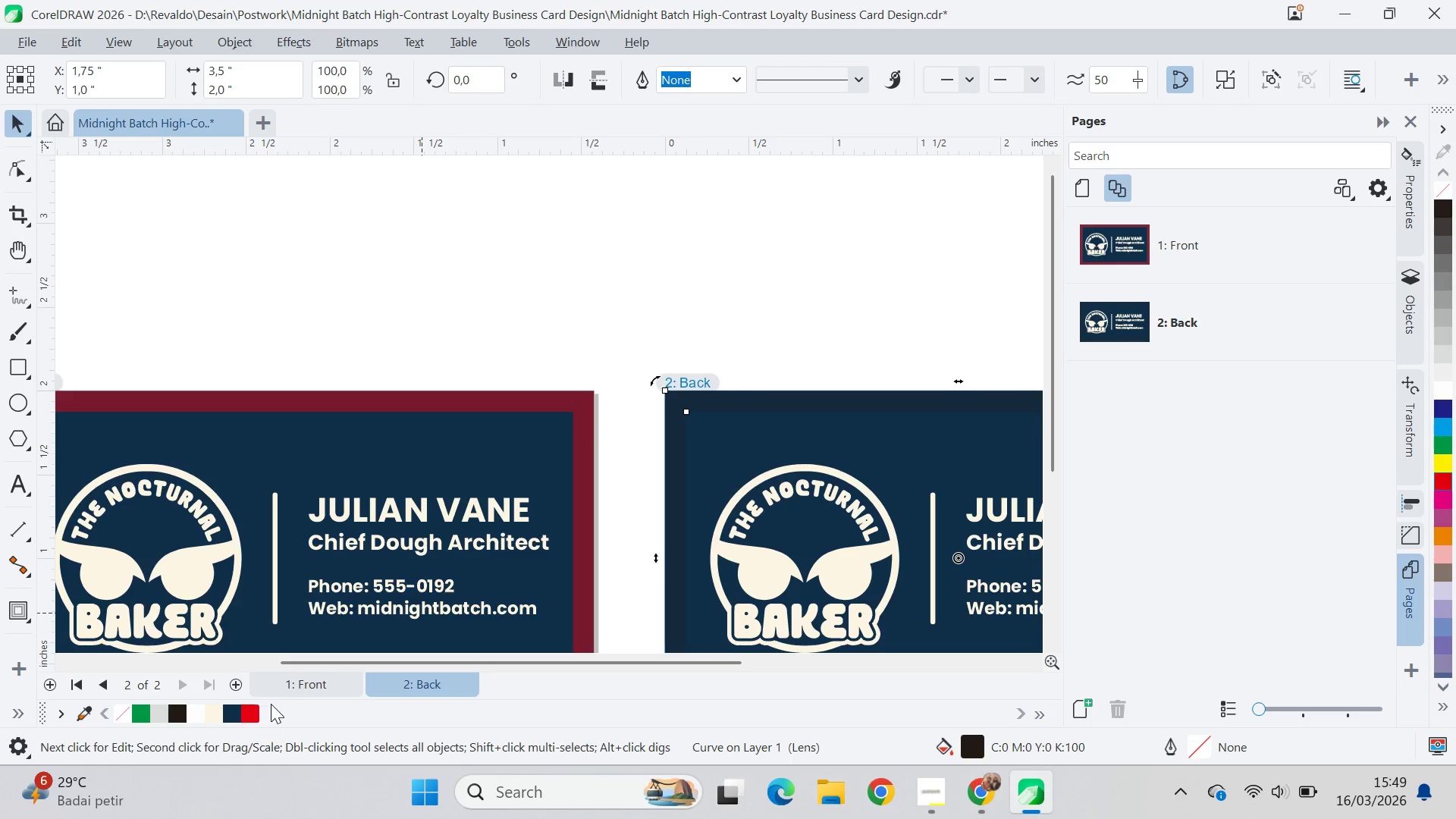 
left_click([254, 711])
 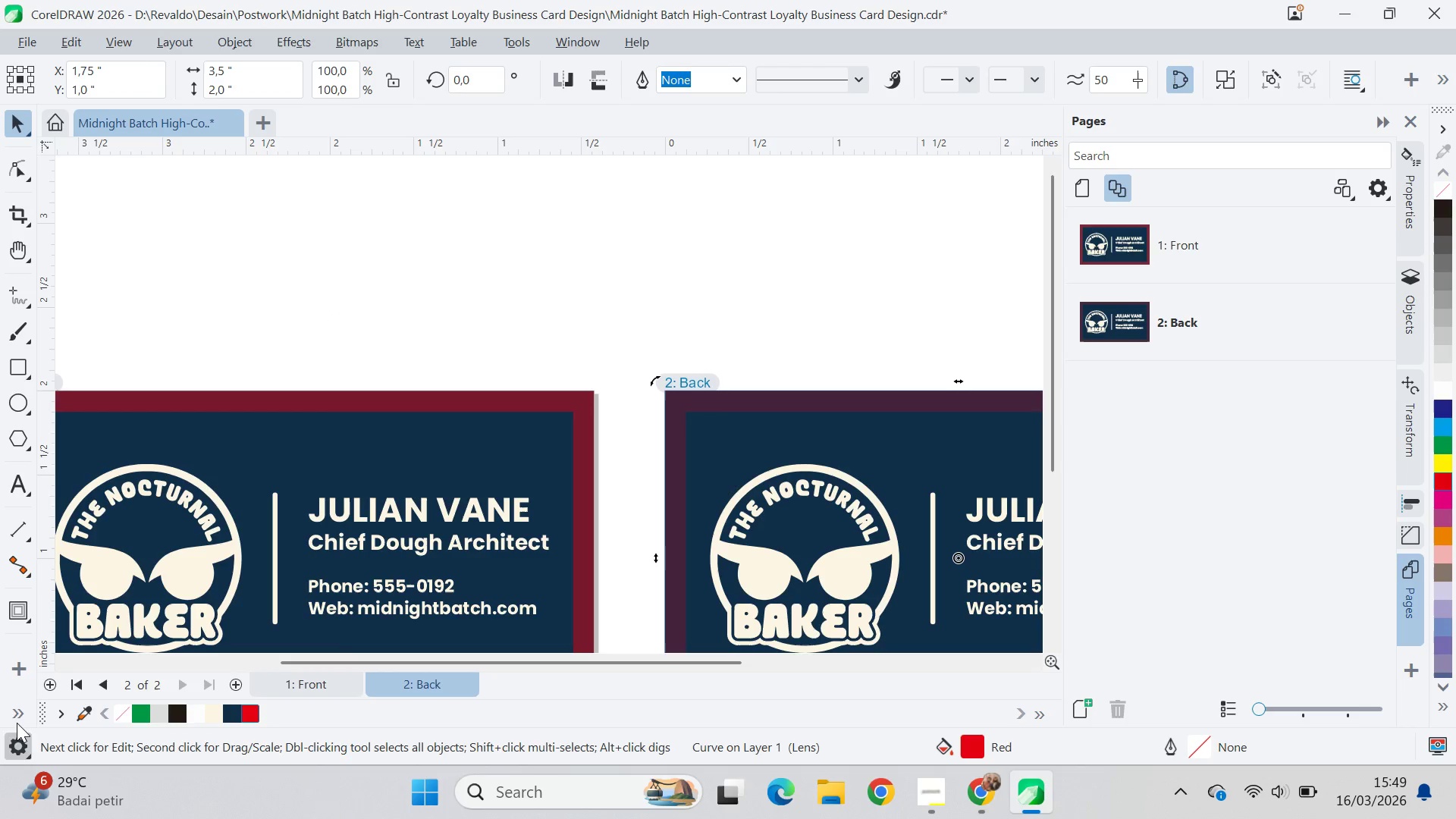 
left_click([58, 563])
 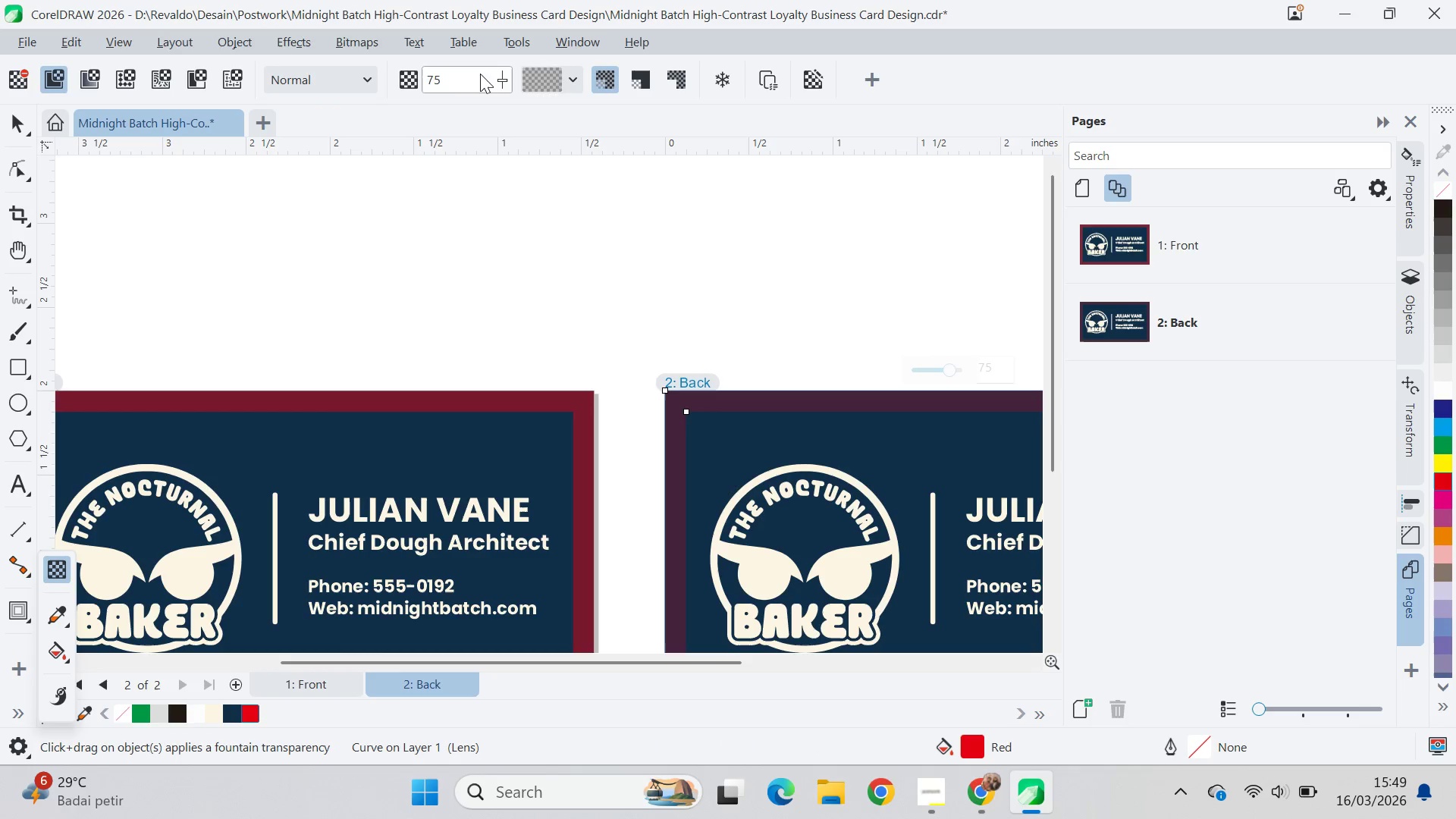 
left_click_drag(start_coordinate=[512, 75], to_coordinate=[488, 99])
 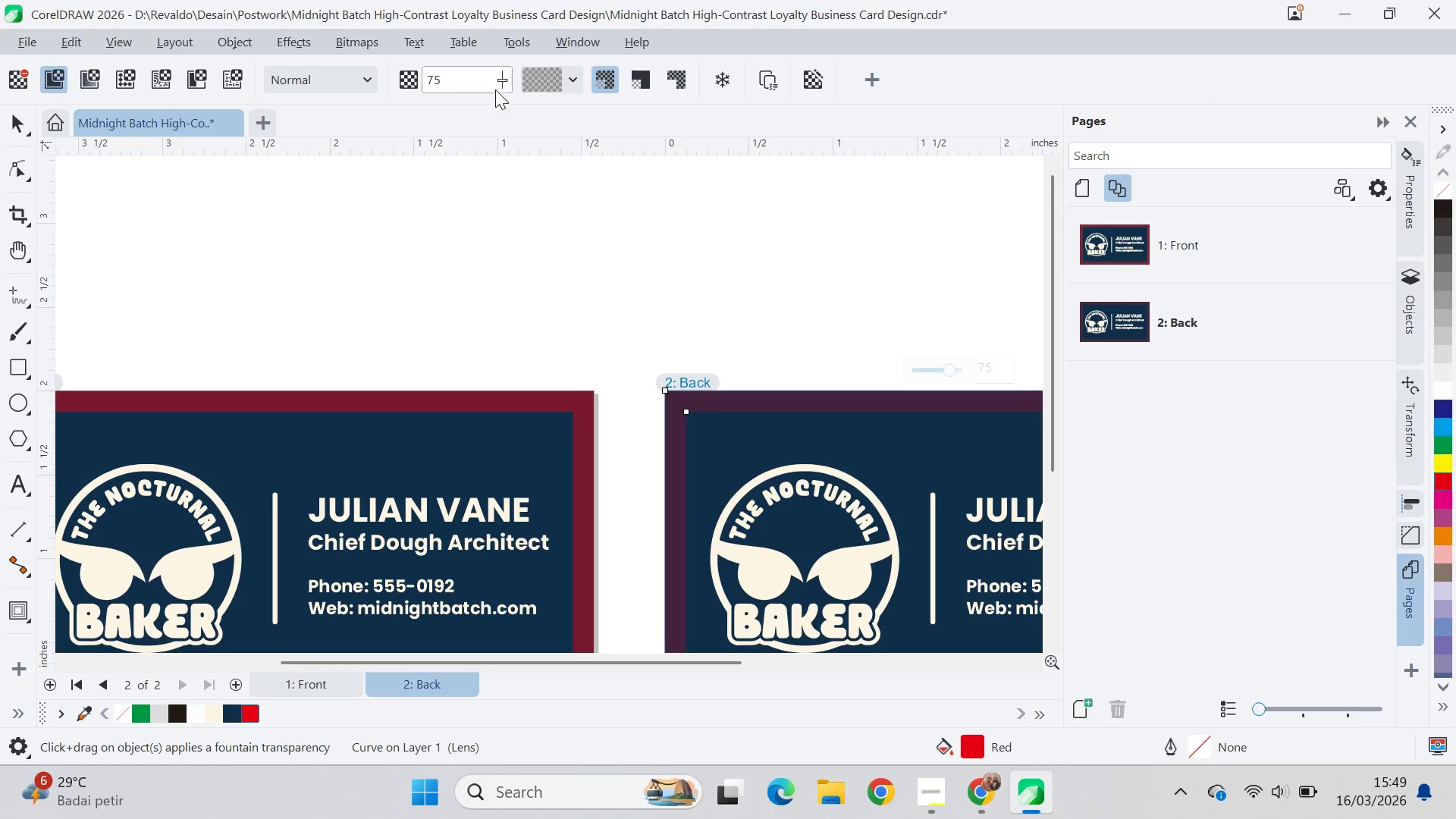 
left_click_drag(start_coordinate=[495, 89], to_coordinate=[477, 115])
 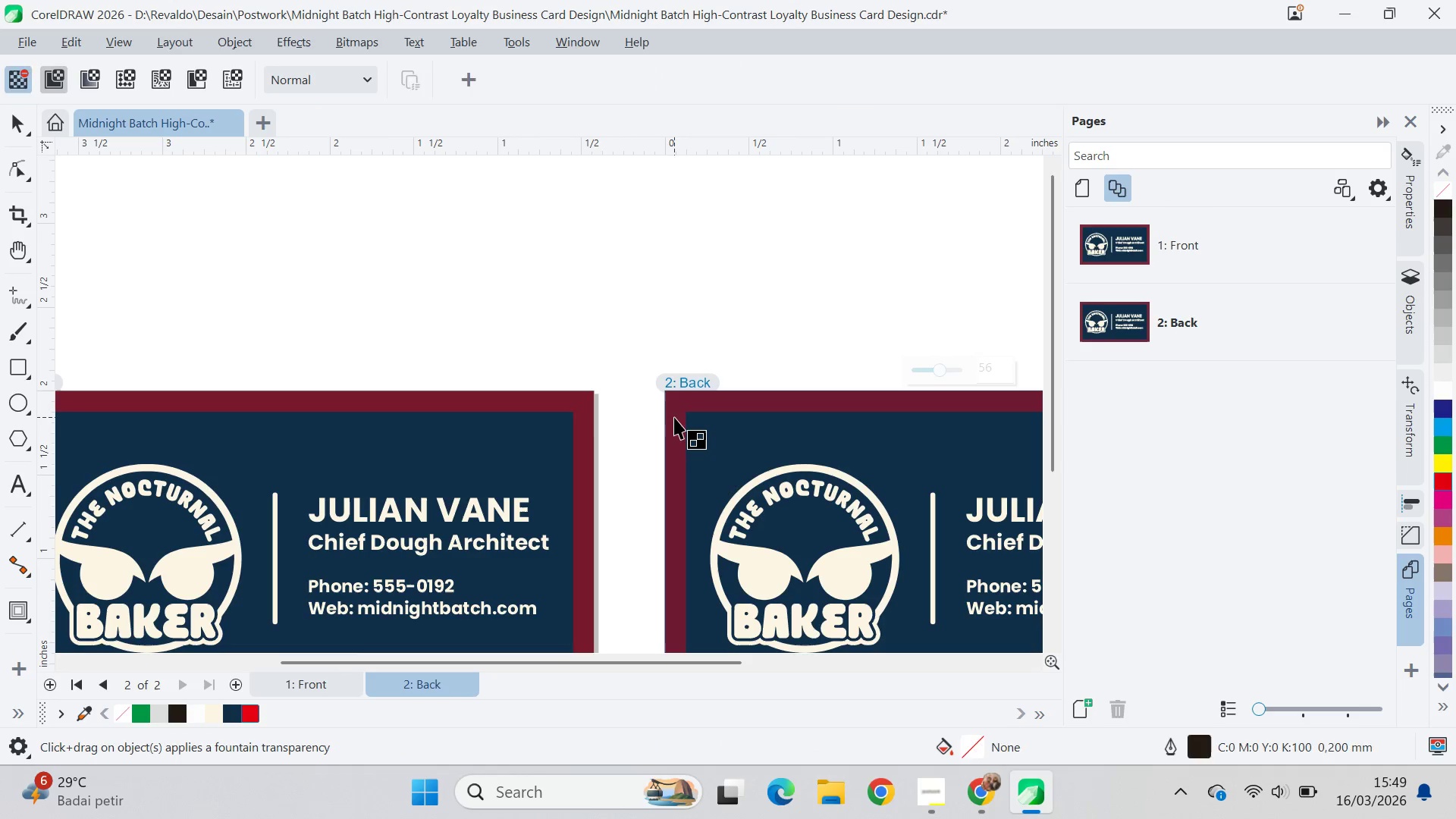 
wait(6.56)
 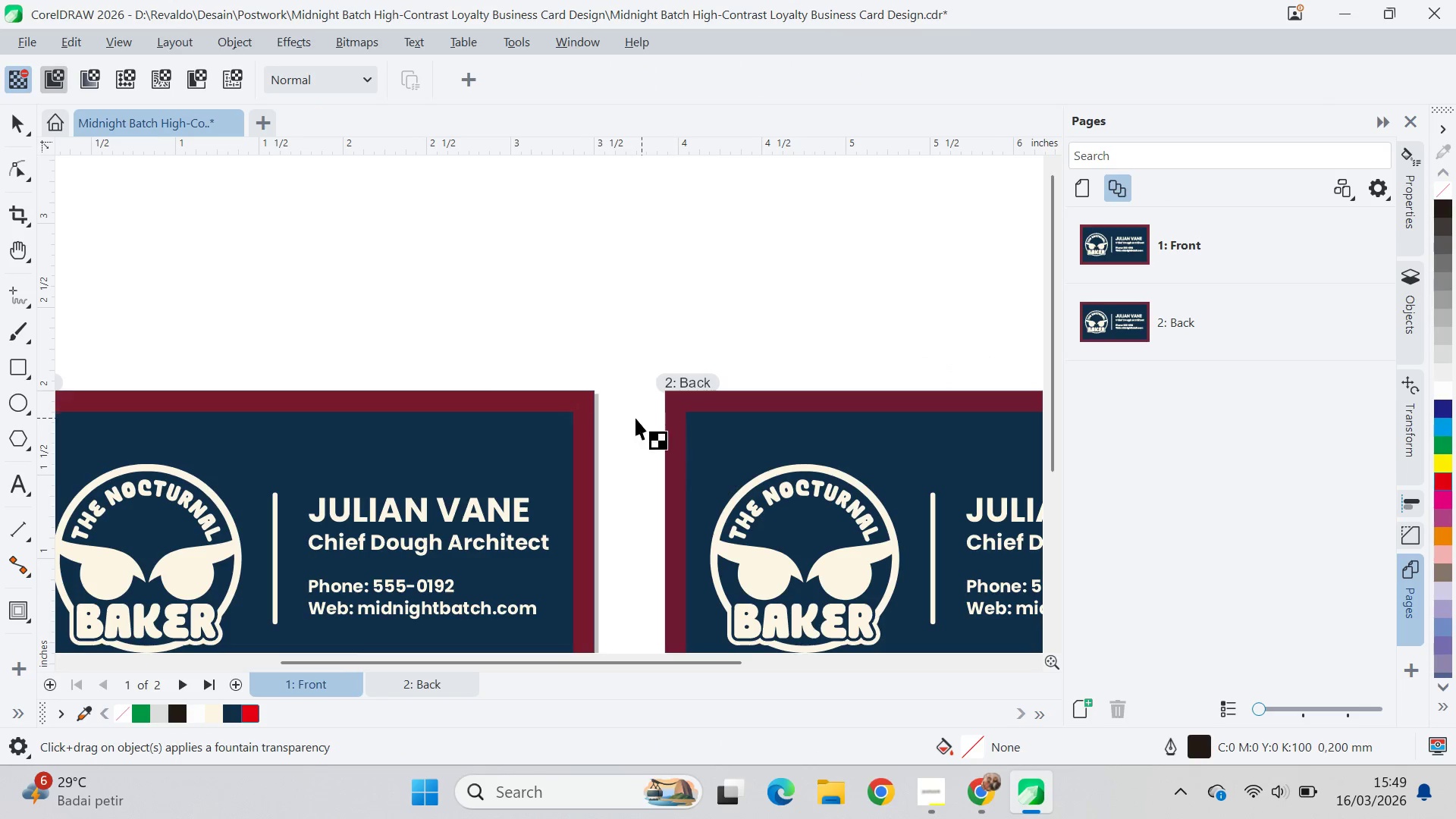 
key(Backspace)
 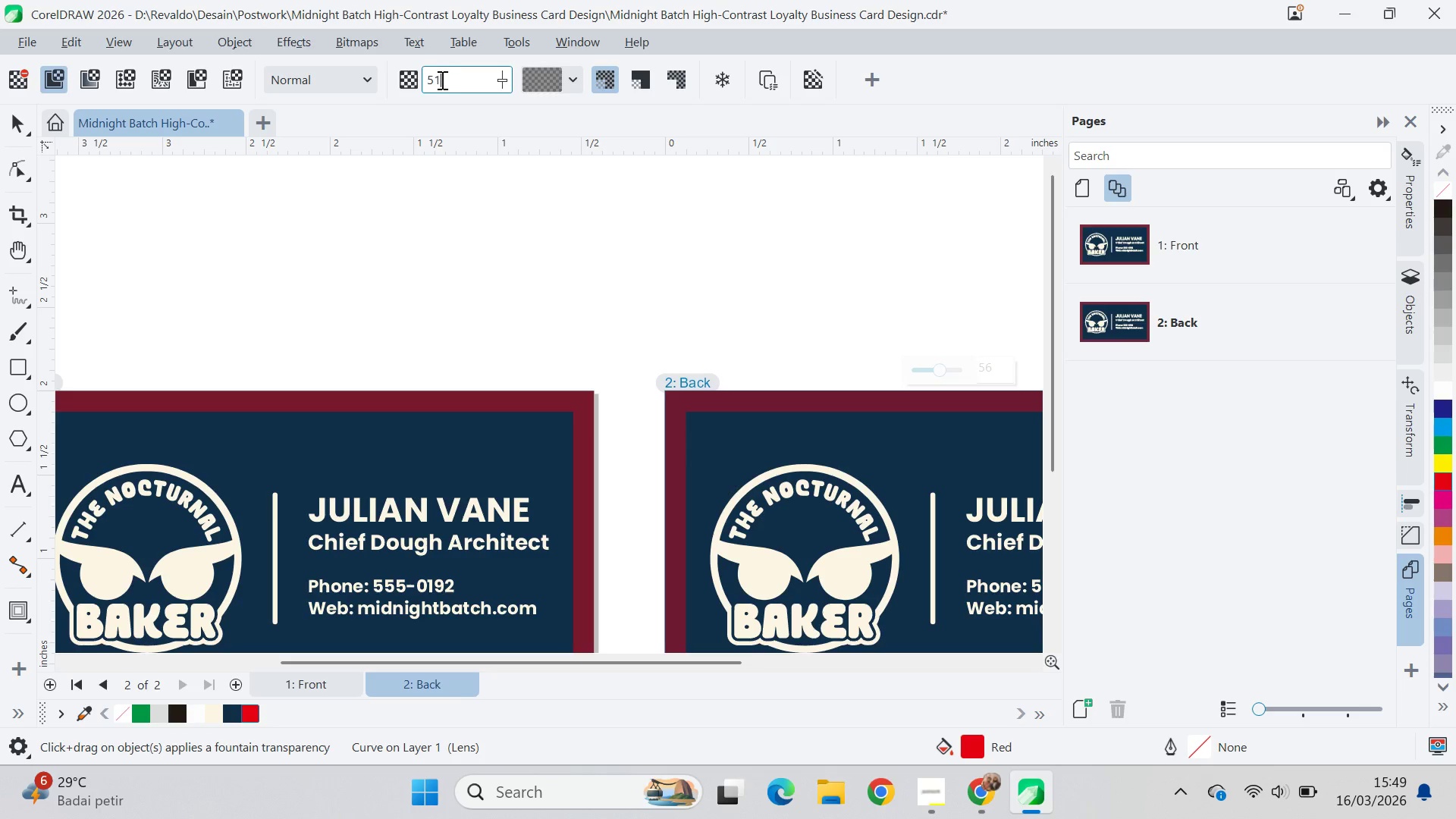 
key(1)
 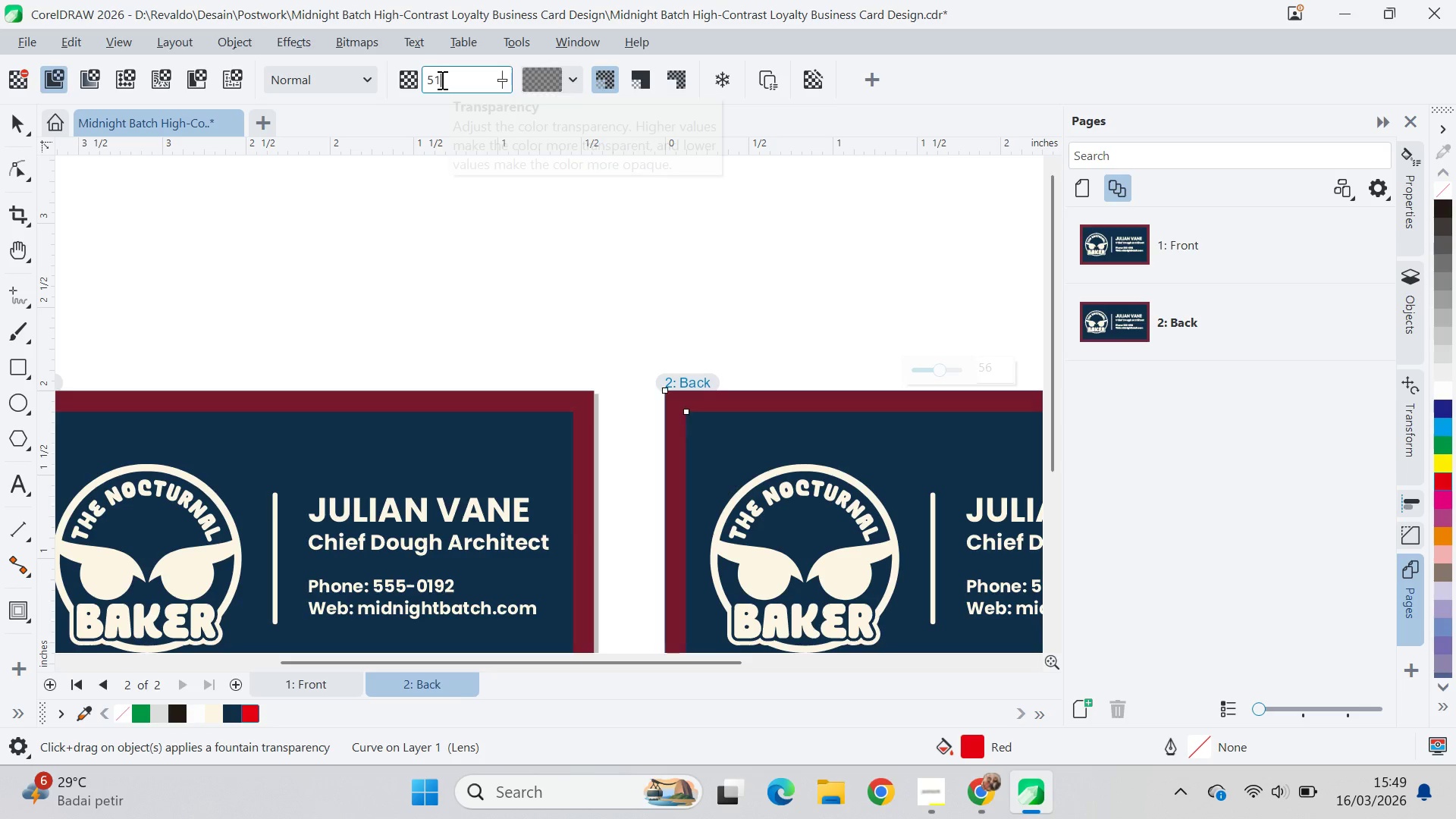 
key(Enter)
 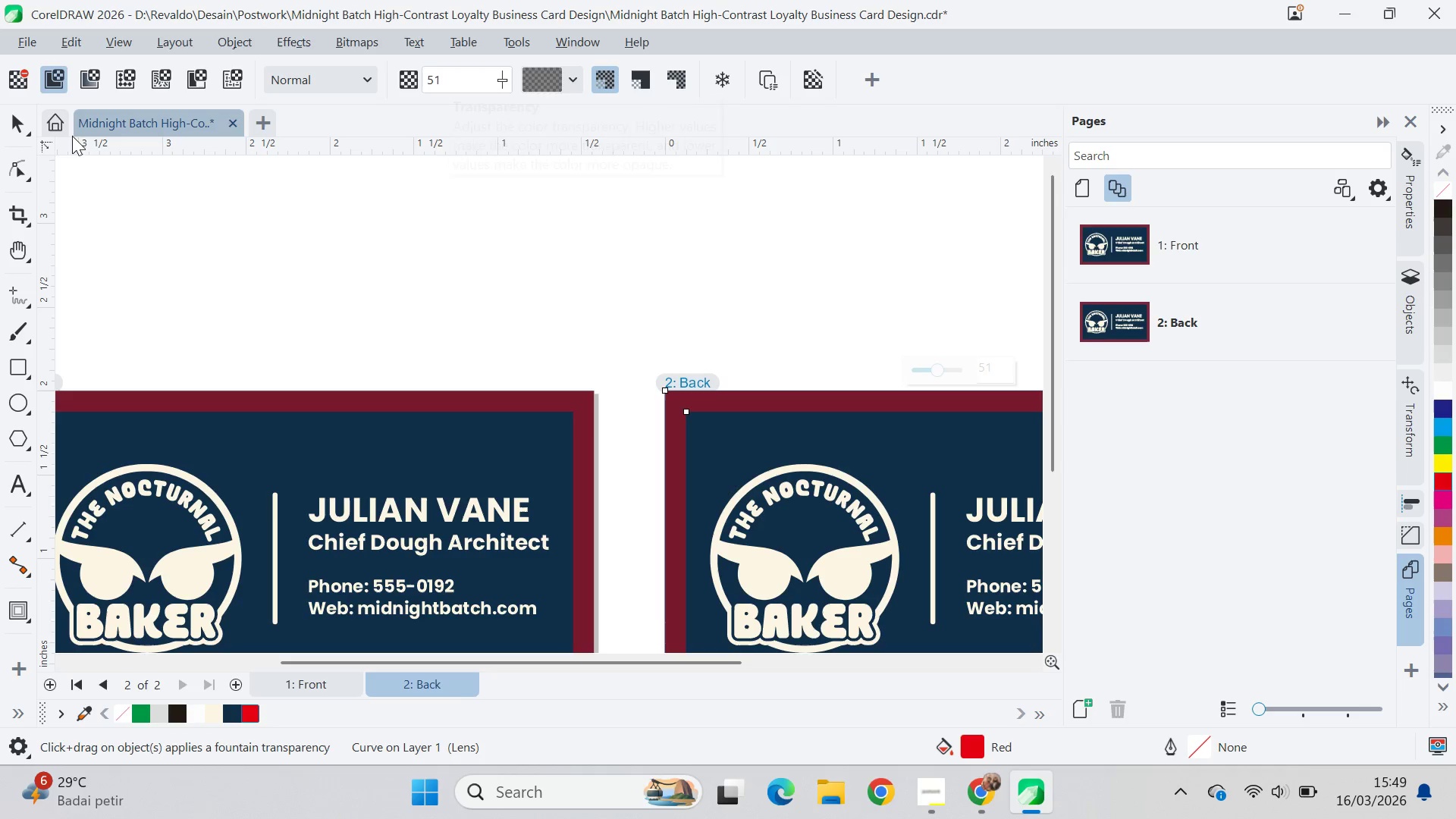 
type(vq)
 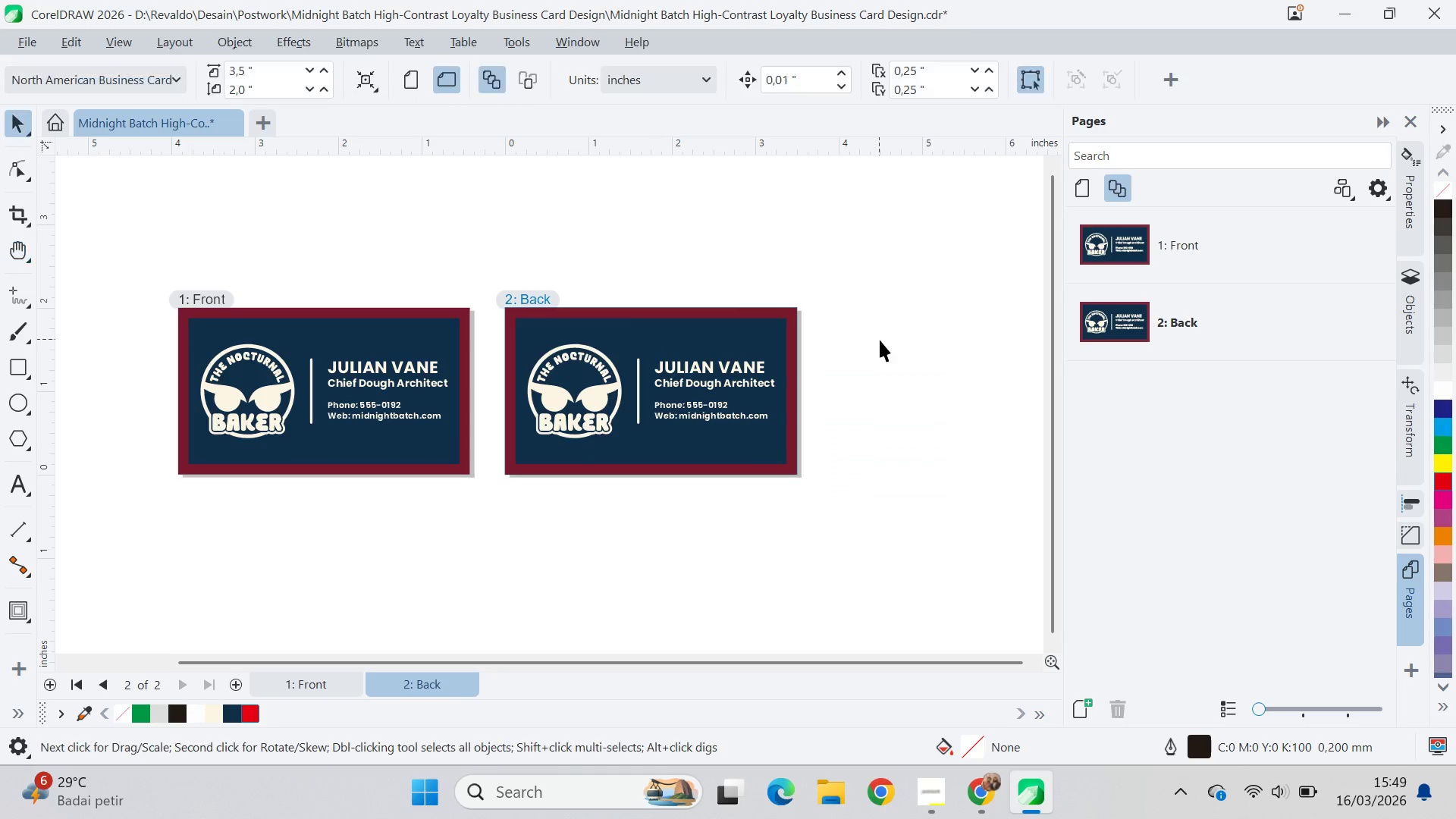 
left_click_drag(start_coordinate=[790, 270], to_coordinate=[601, 223])
 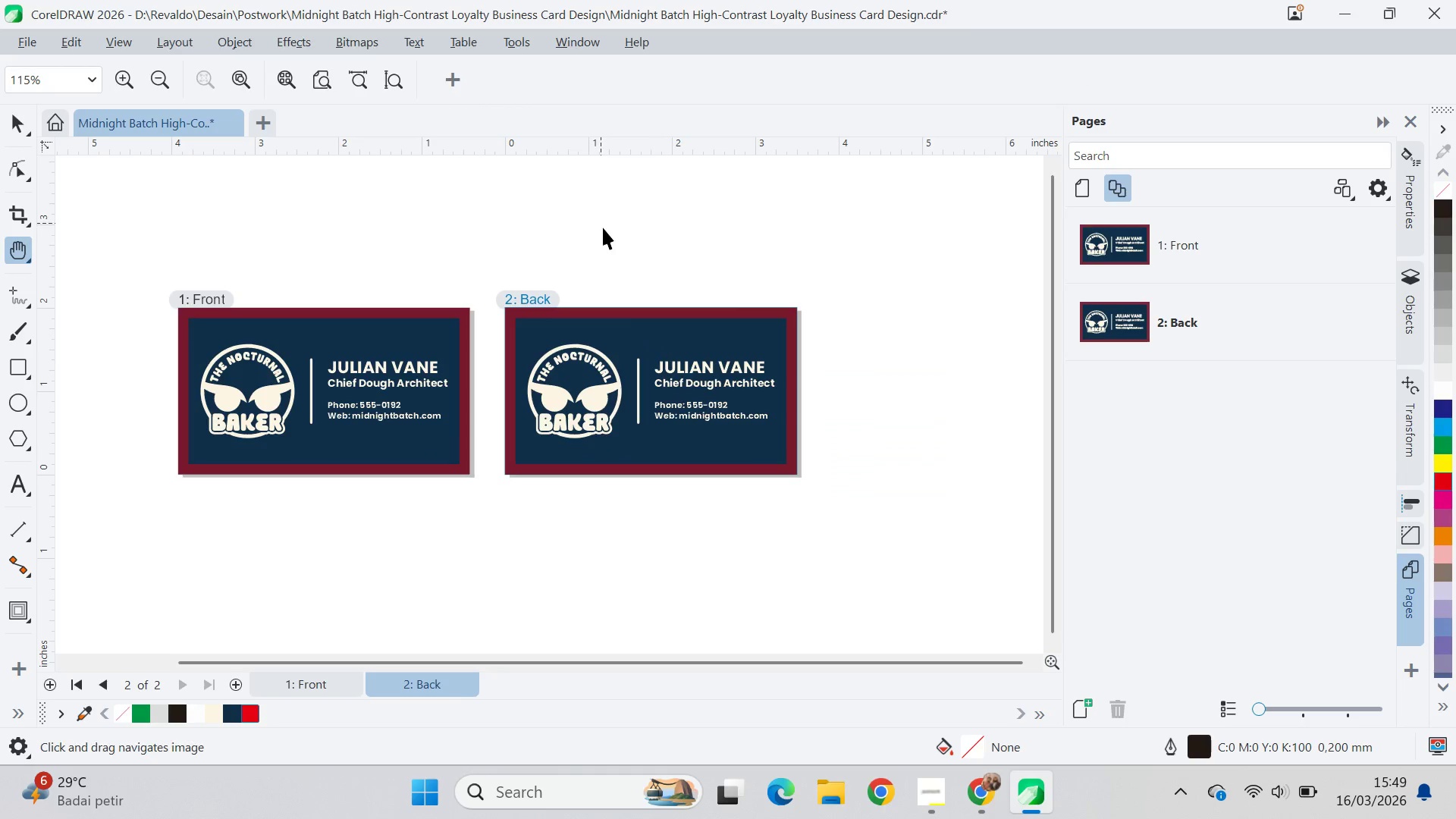 
scroll: coordinate [727, 322], scroll_direction: down, amount: 5.0
 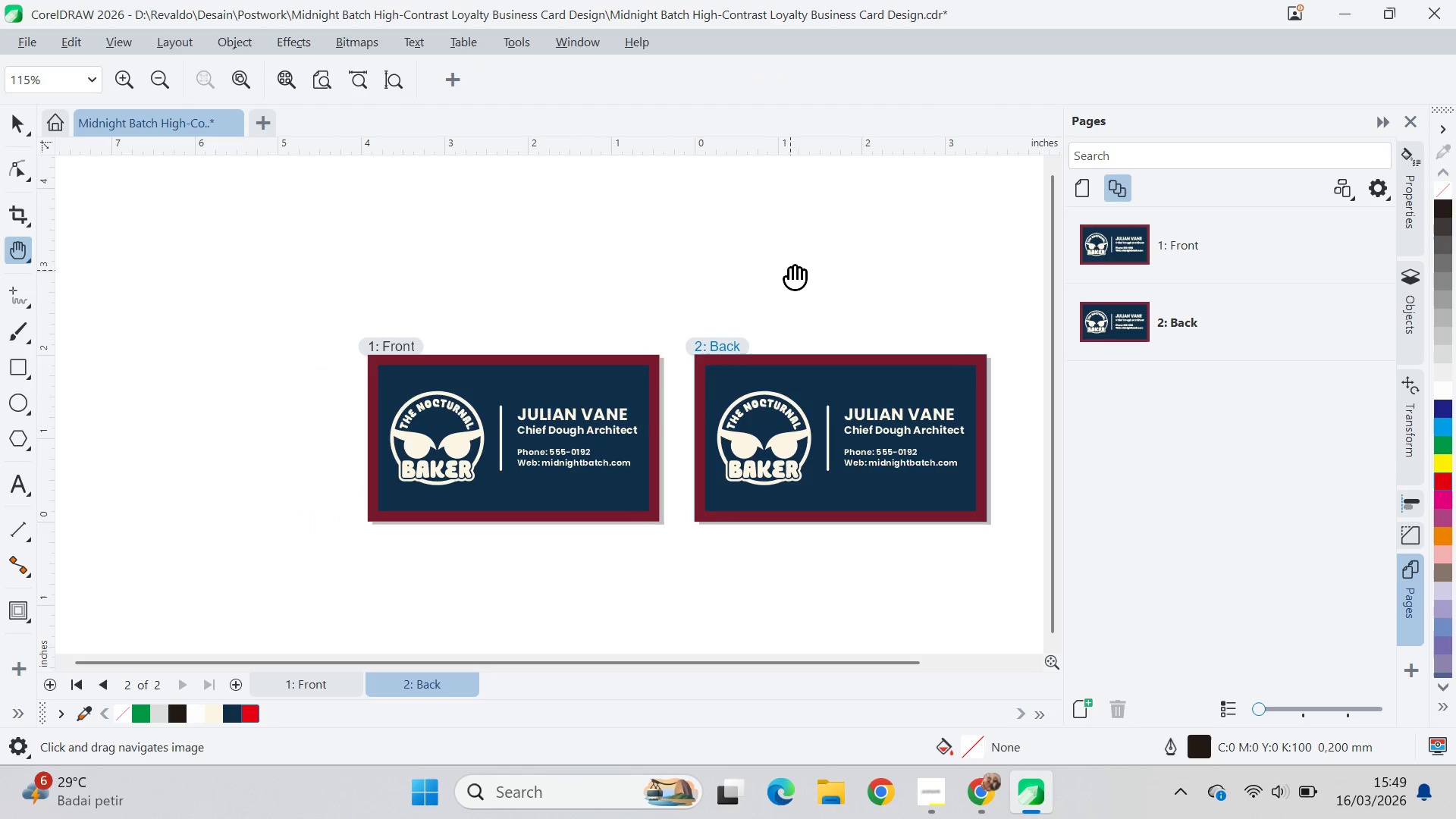 
key(V)
 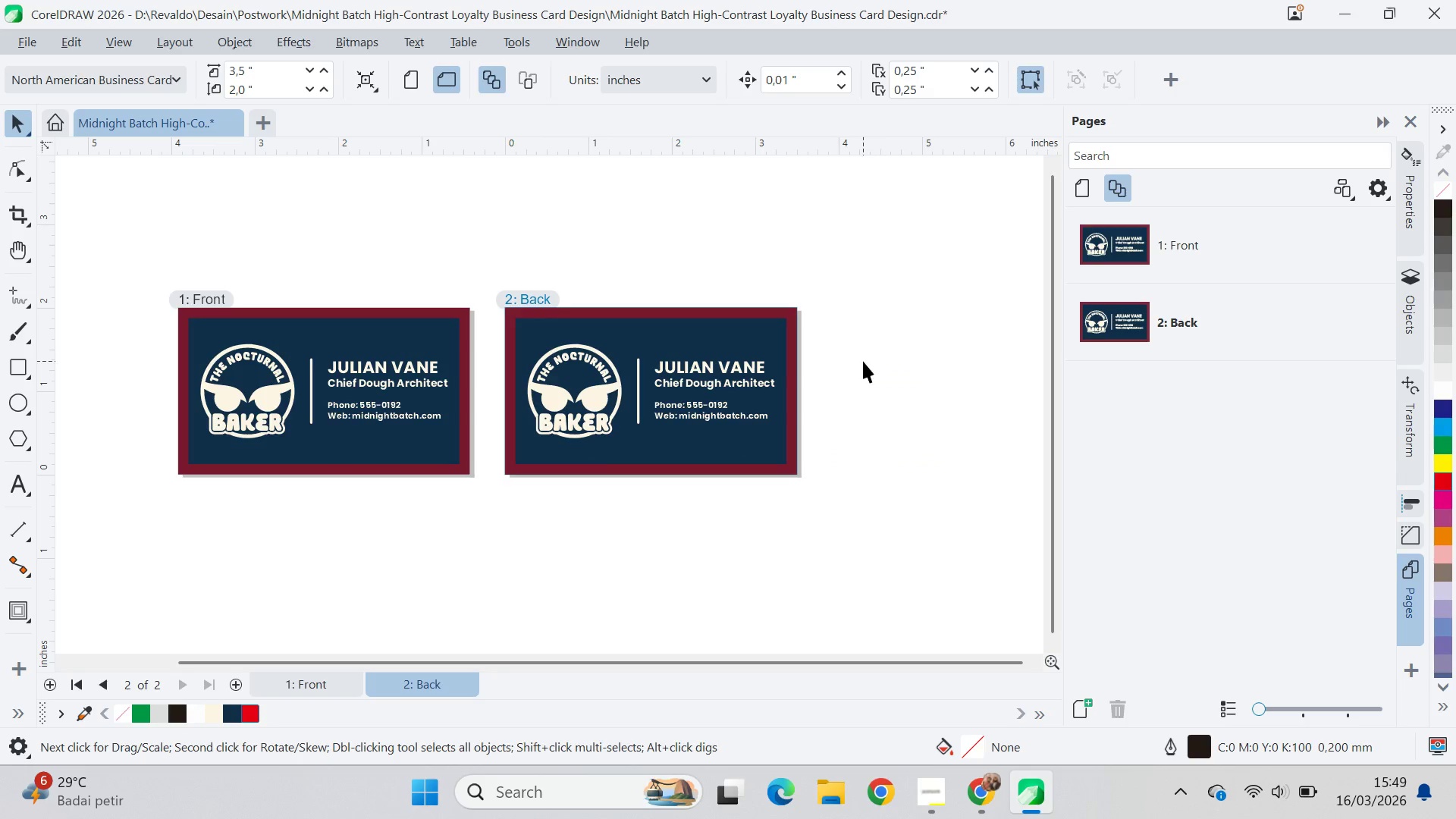 
key(Alt+AltLeft)
 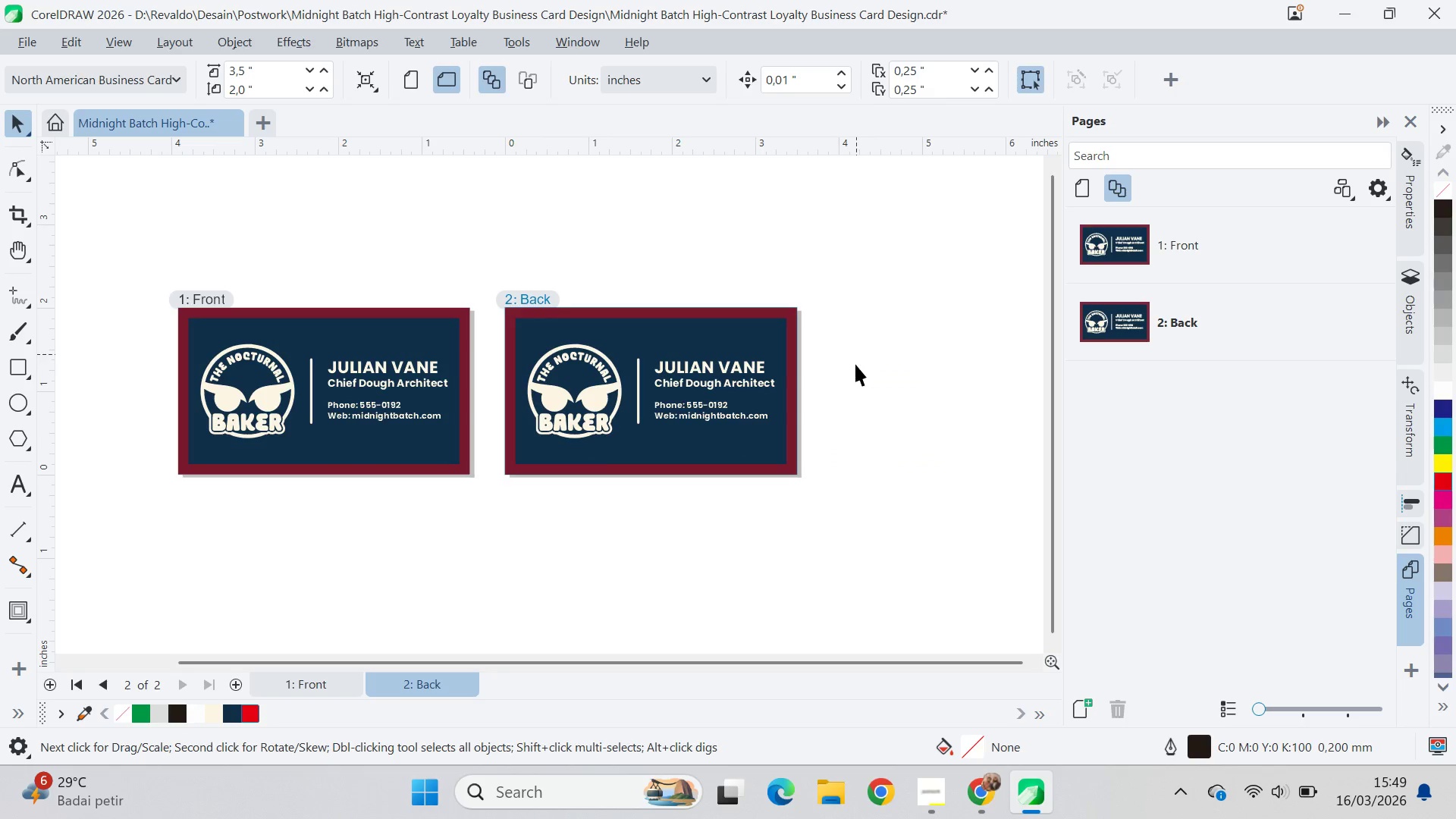 
key(Alt+Tab)
 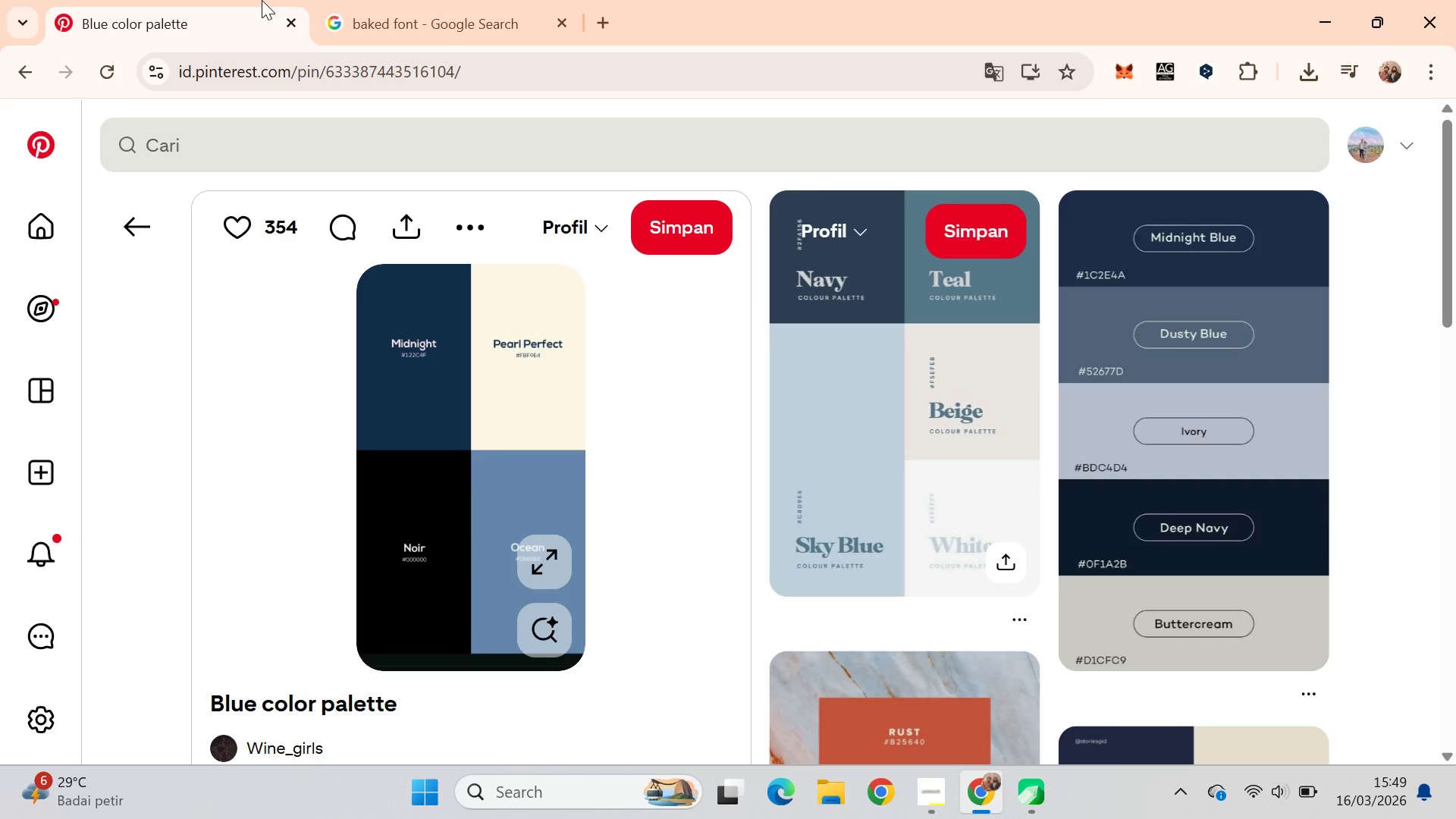 
key(Alt+Tab)
 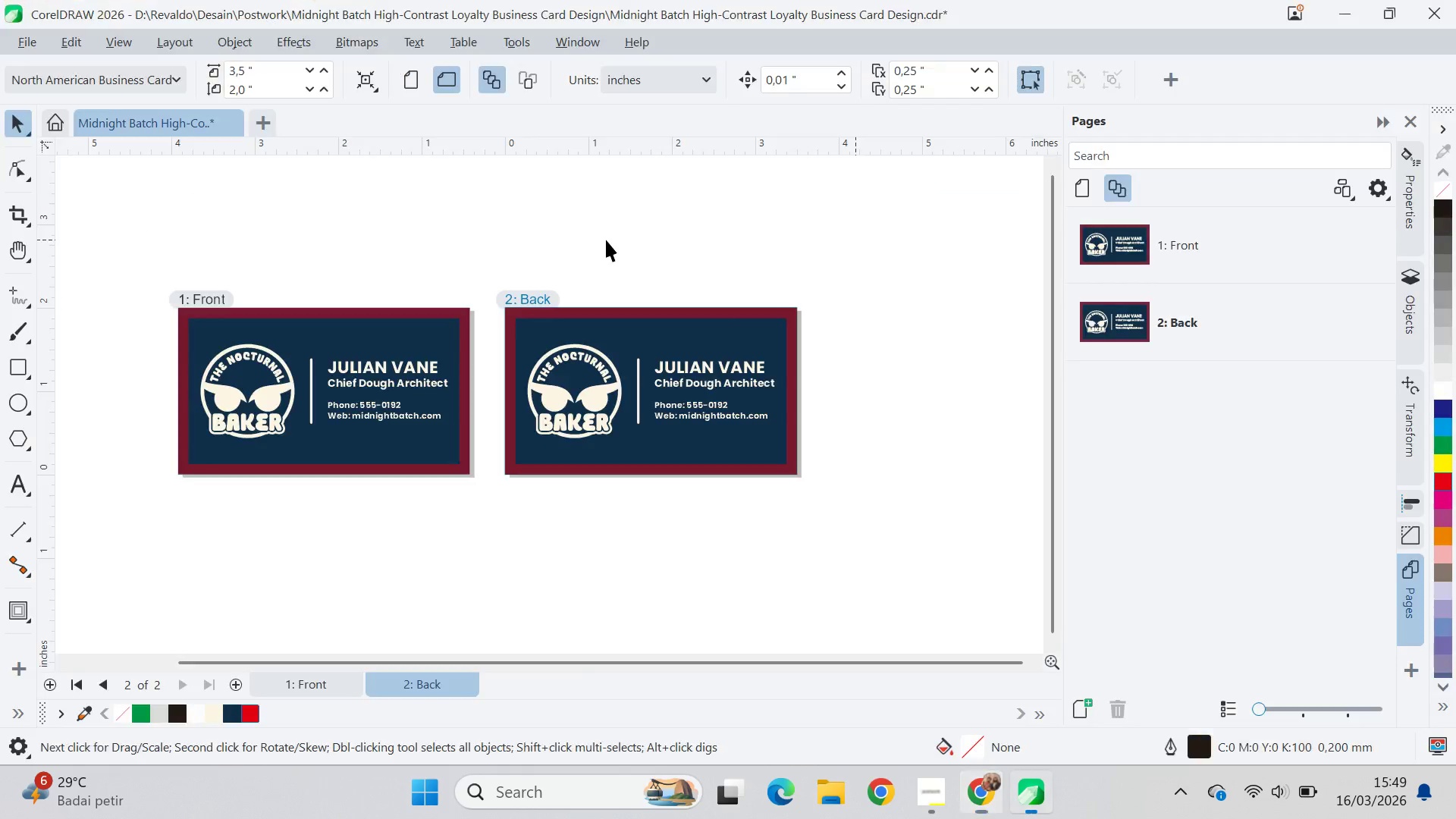 
key(Alt+Tab)
 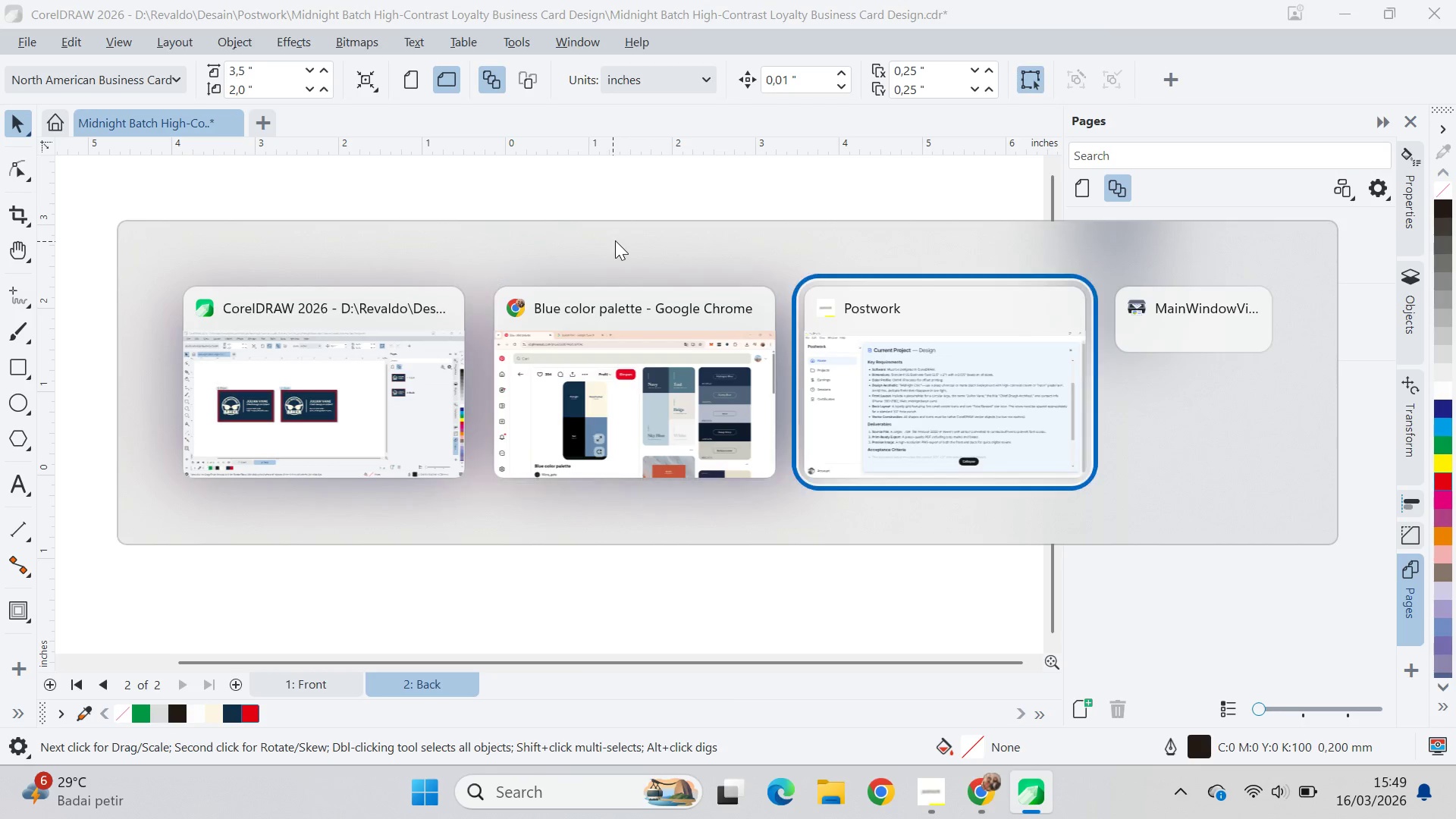 
key(Alt+Tab)